 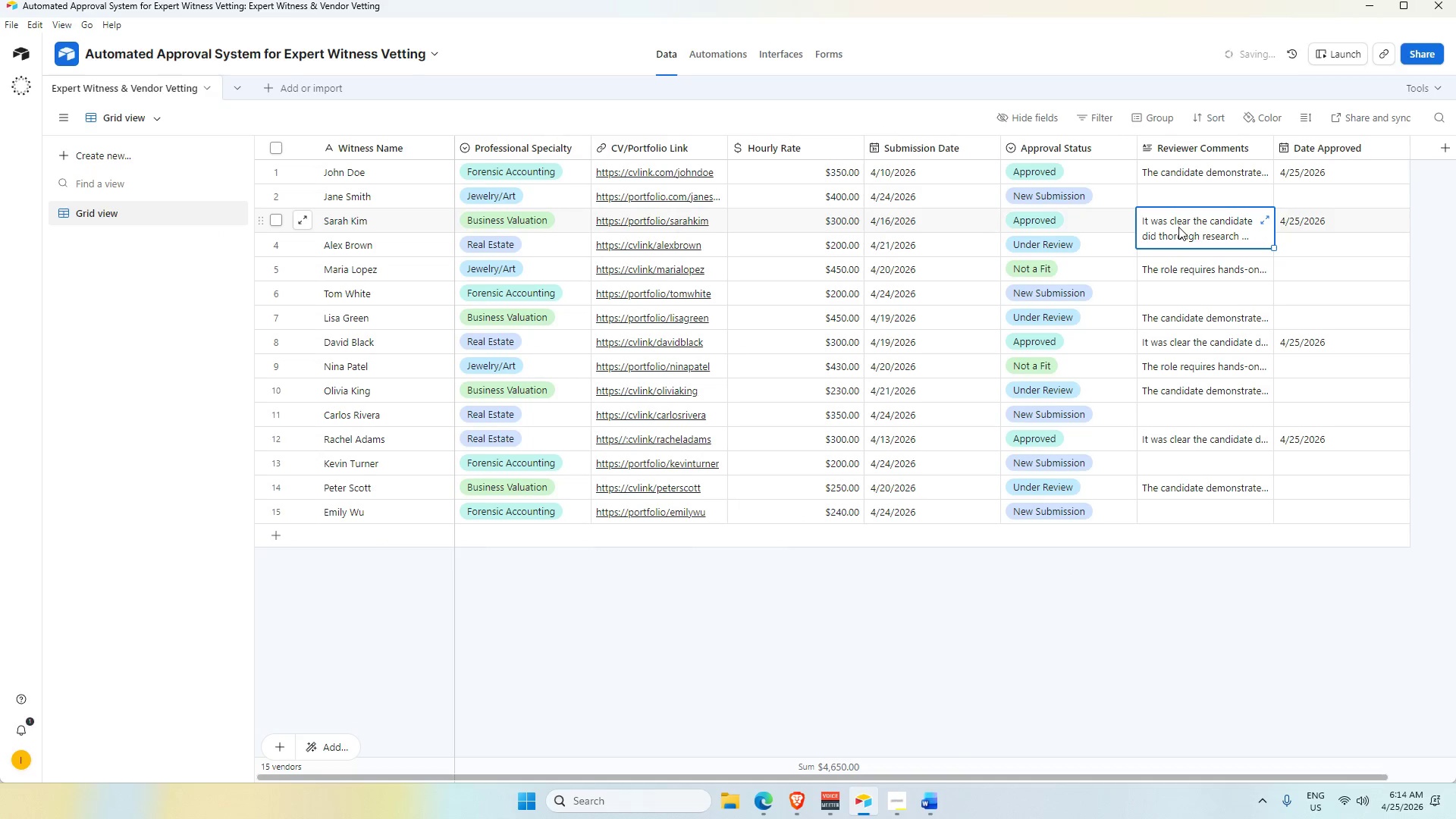 
left_click([1316, 243])
 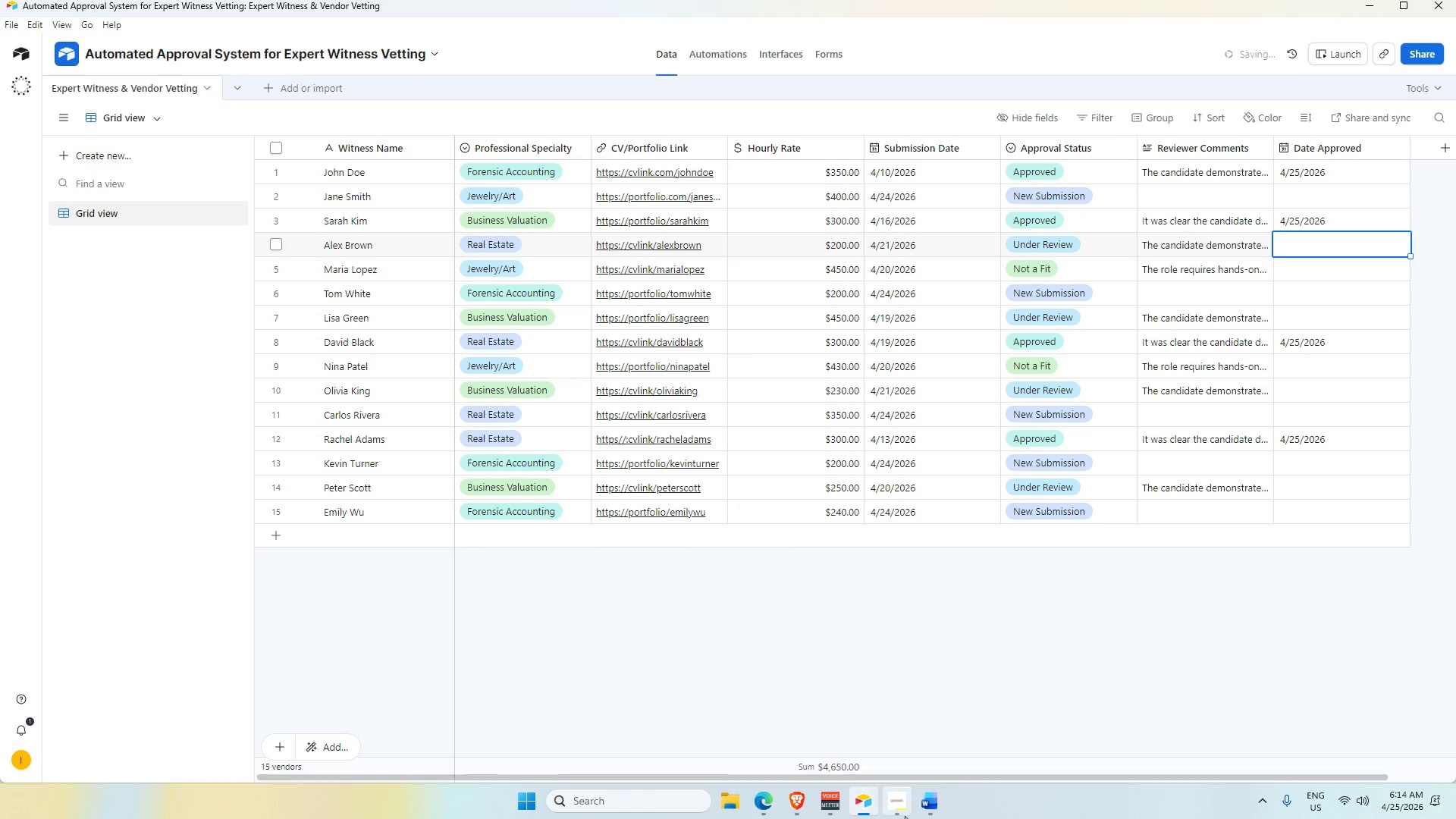 
left_click([923, 811])
 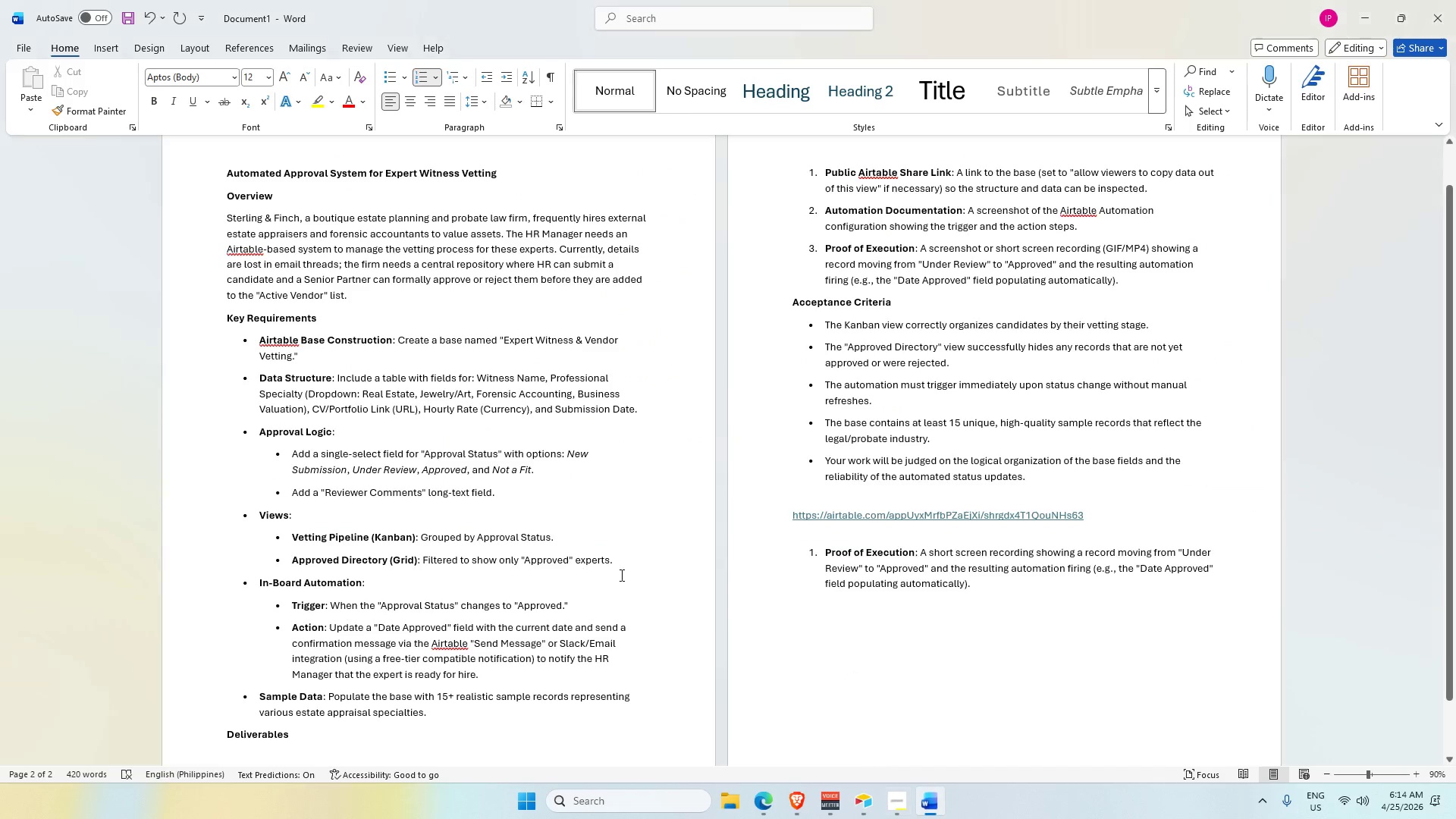 
scroll: coordinate [513, 463], scroll_direction: up, amount: 2.0
 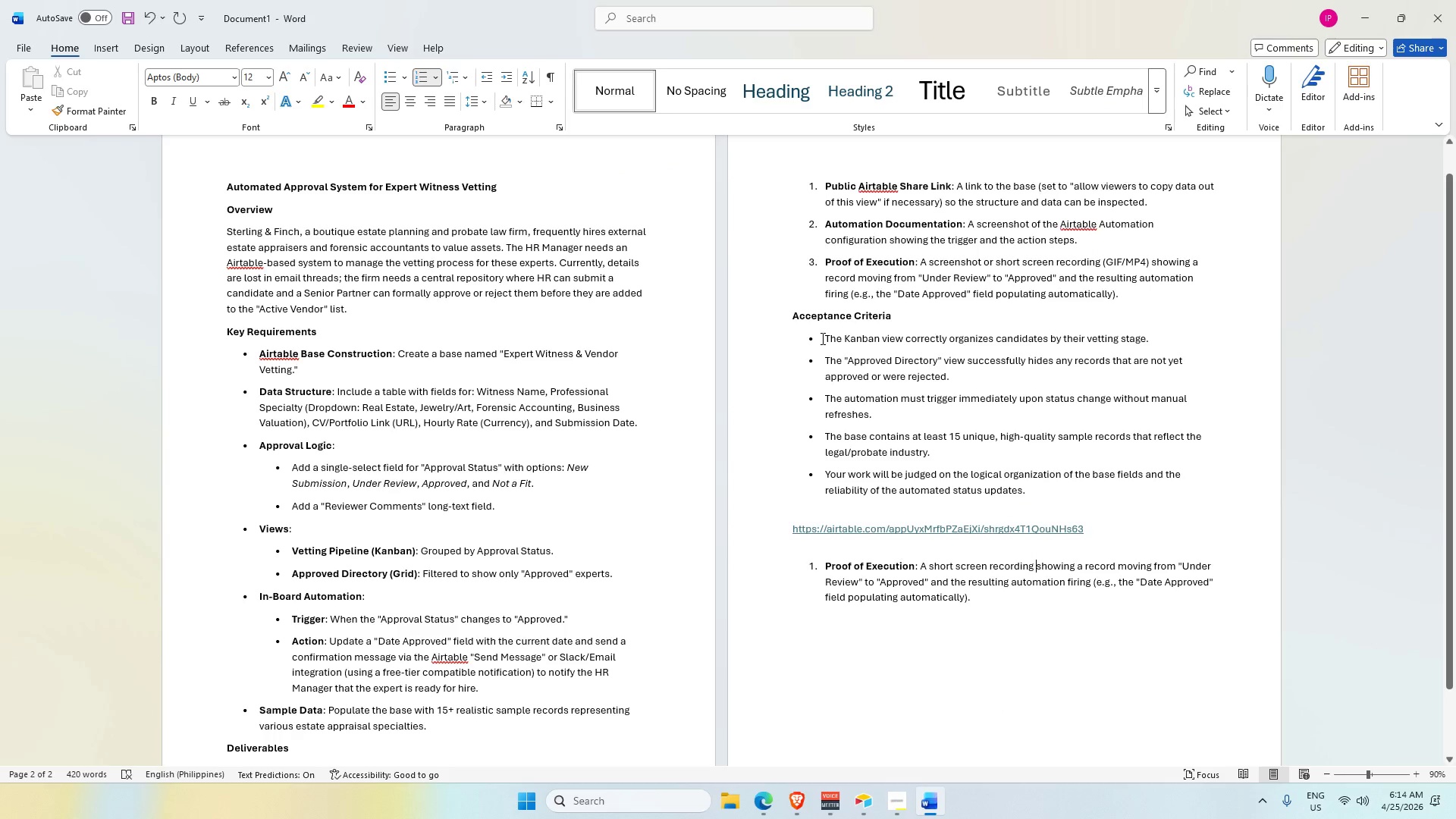 
left_click_drag(start_coordinate=[821, 338], to_coordinate=[1065, 491])
 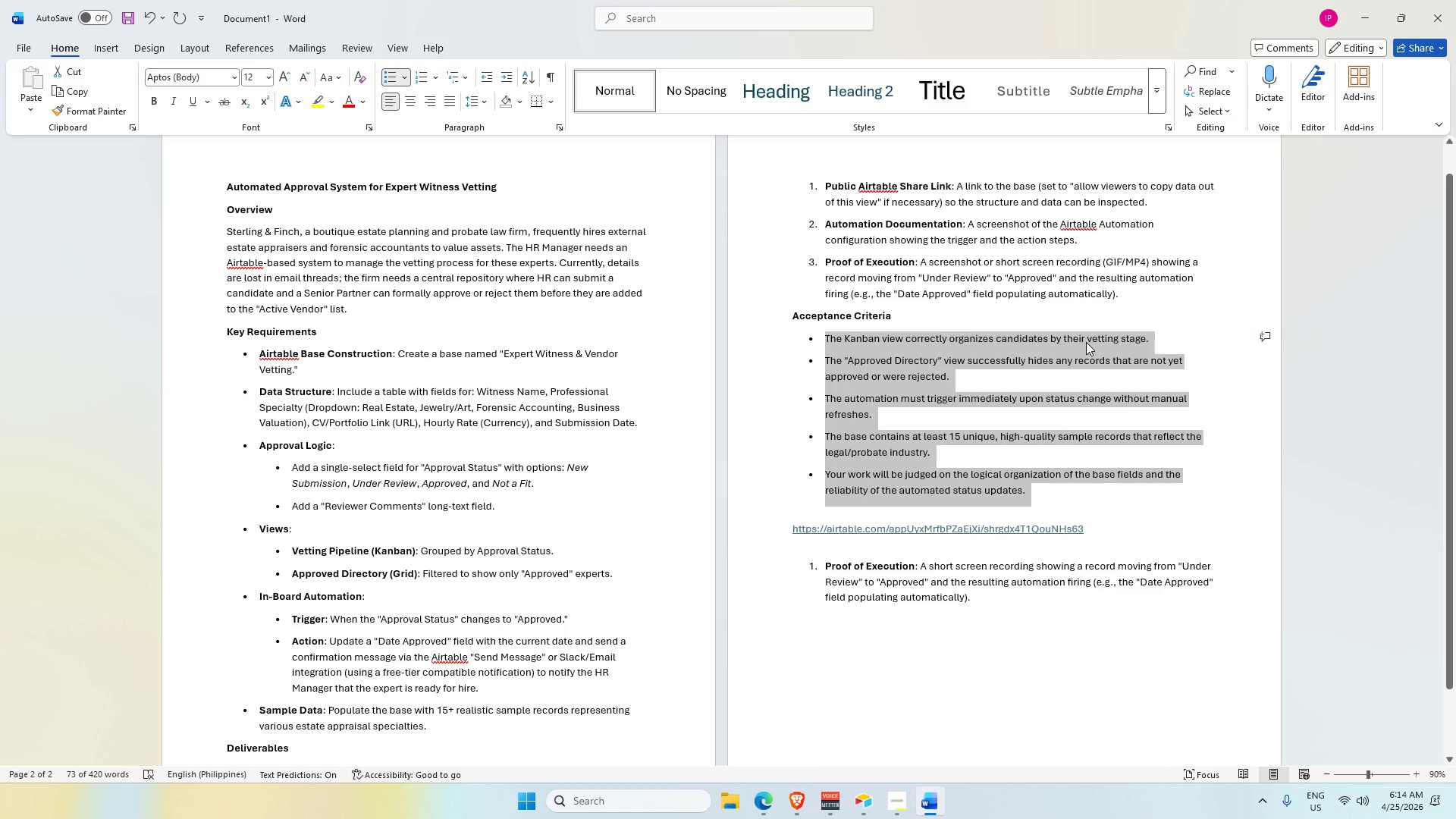 
wait(9.53)
 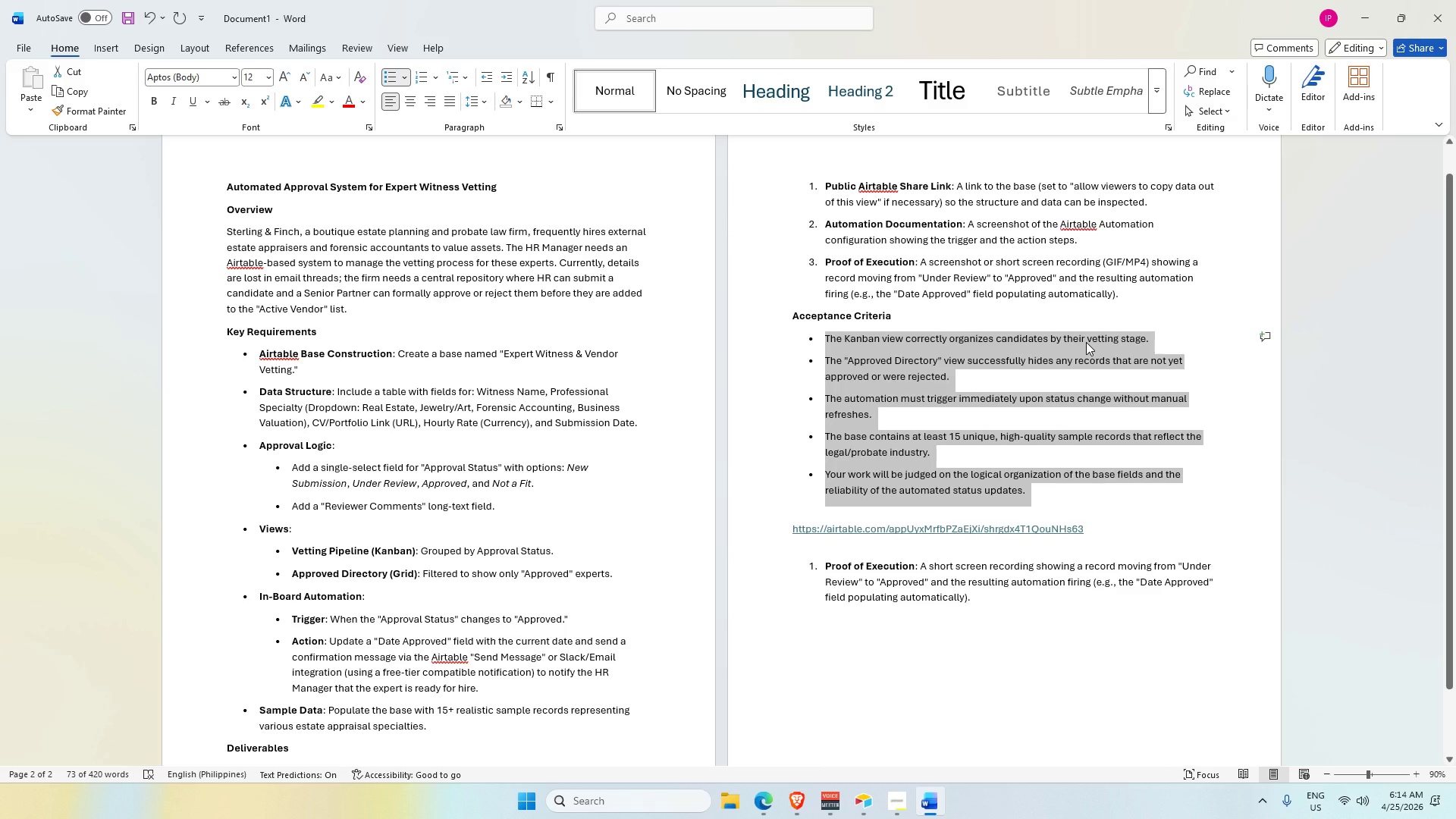 
left_click([896, 754])